 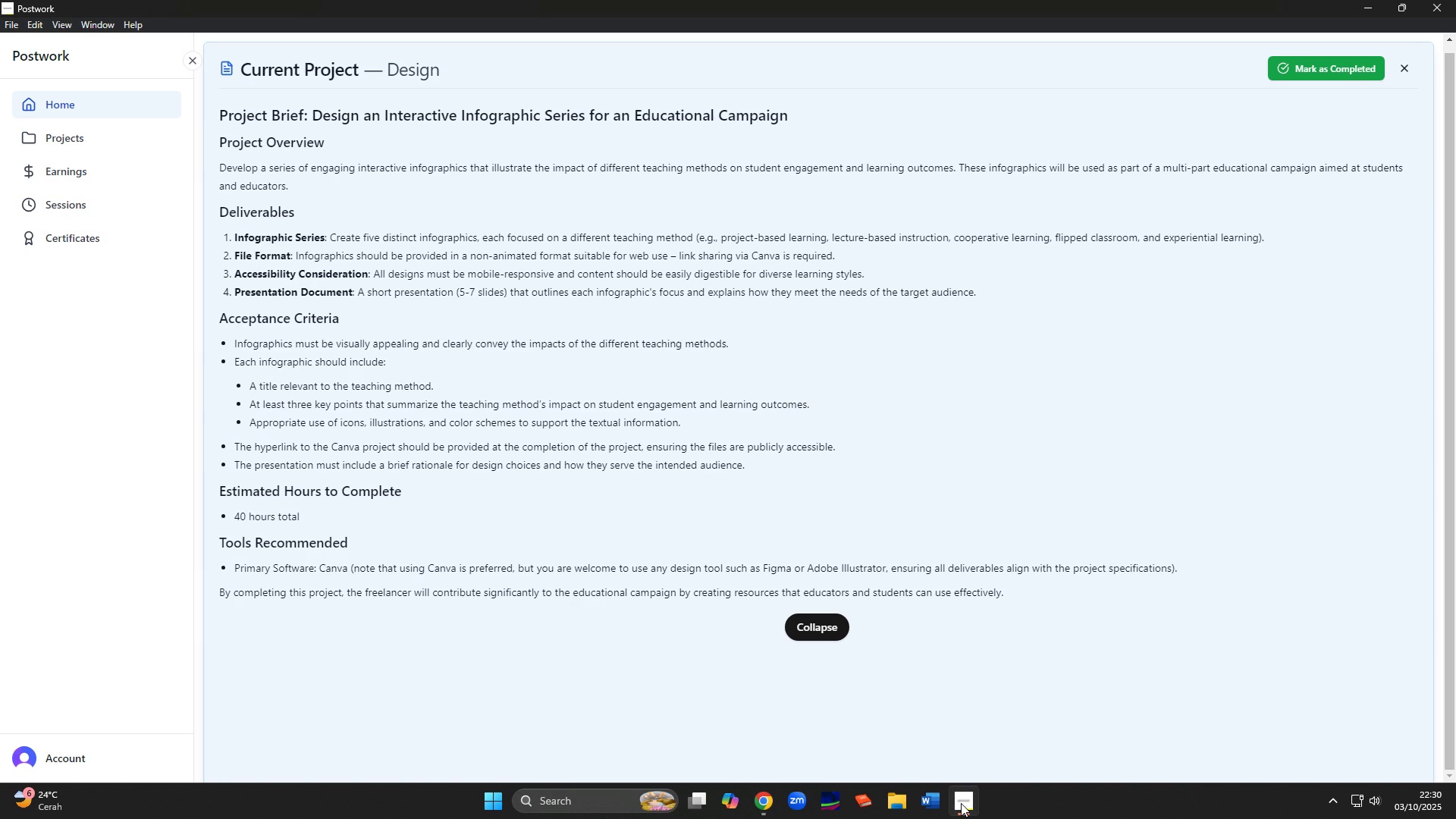 
left_click([767, 801])
 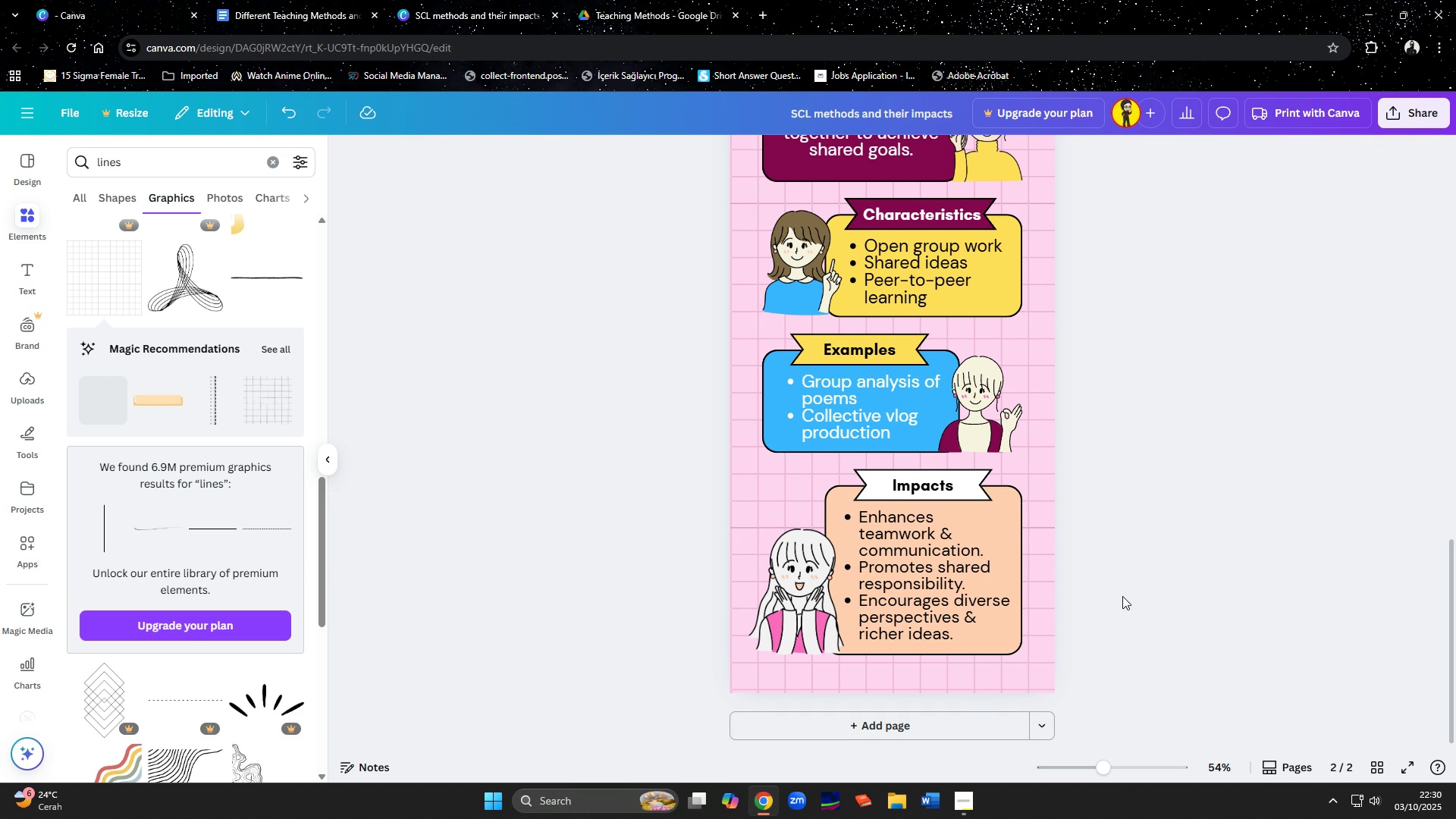 
left_click([1122, 596])
 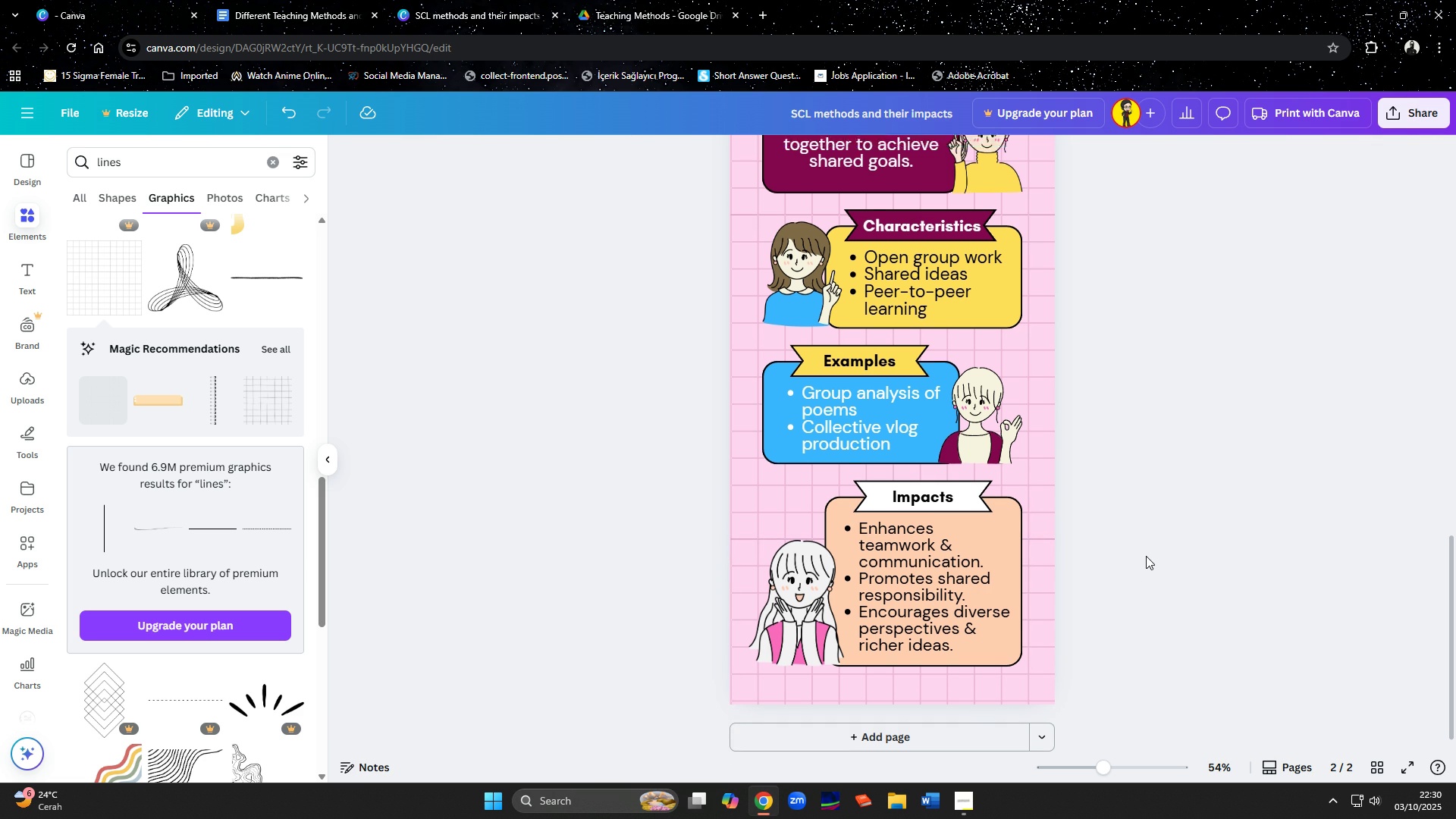 
scroll: coordinate [1146, 556], scroll_direction: up, amount: 11.0
 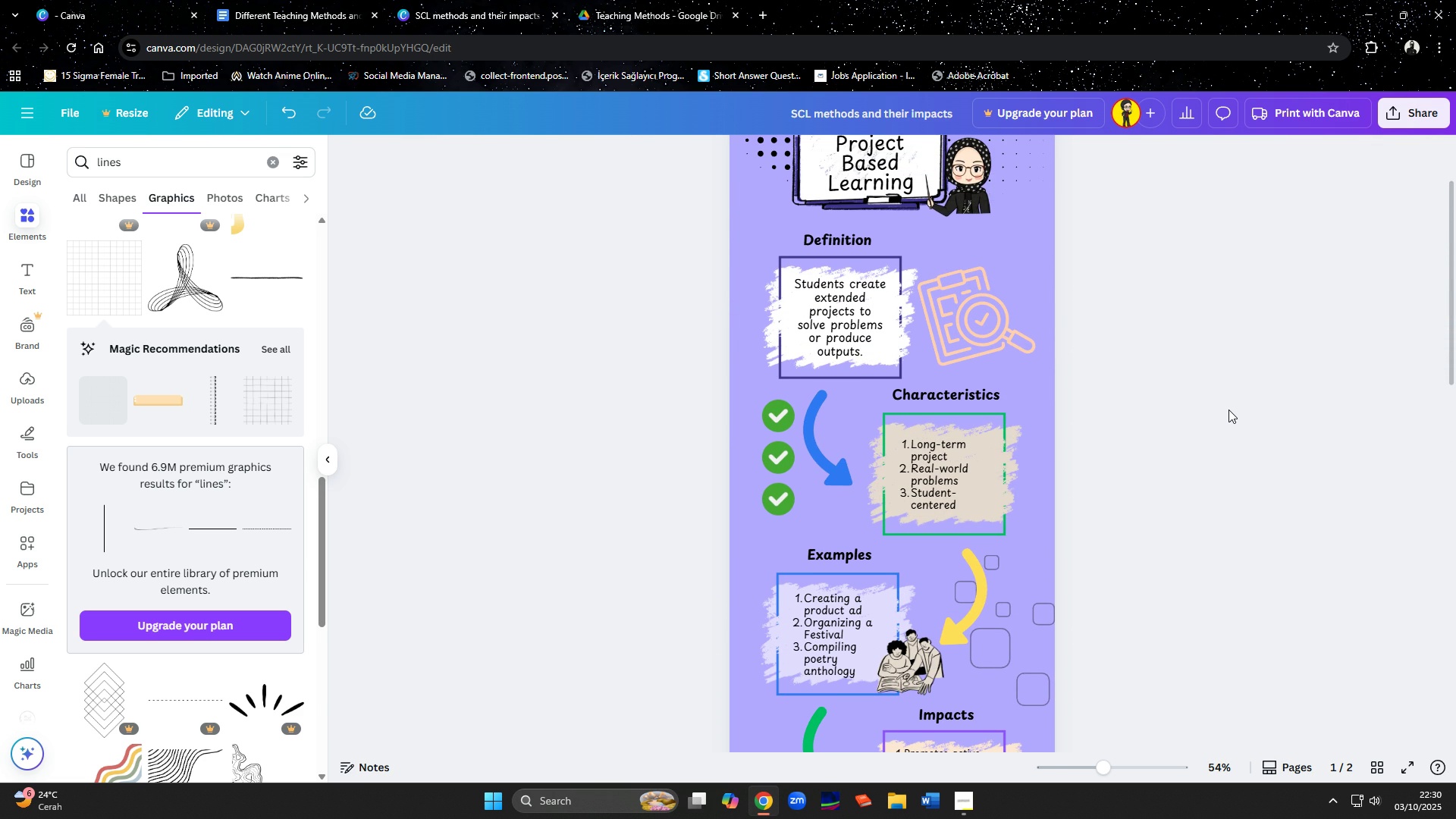 
scroll: coordinate [1232, 474], scroll_direction: down, amount: 14.0
 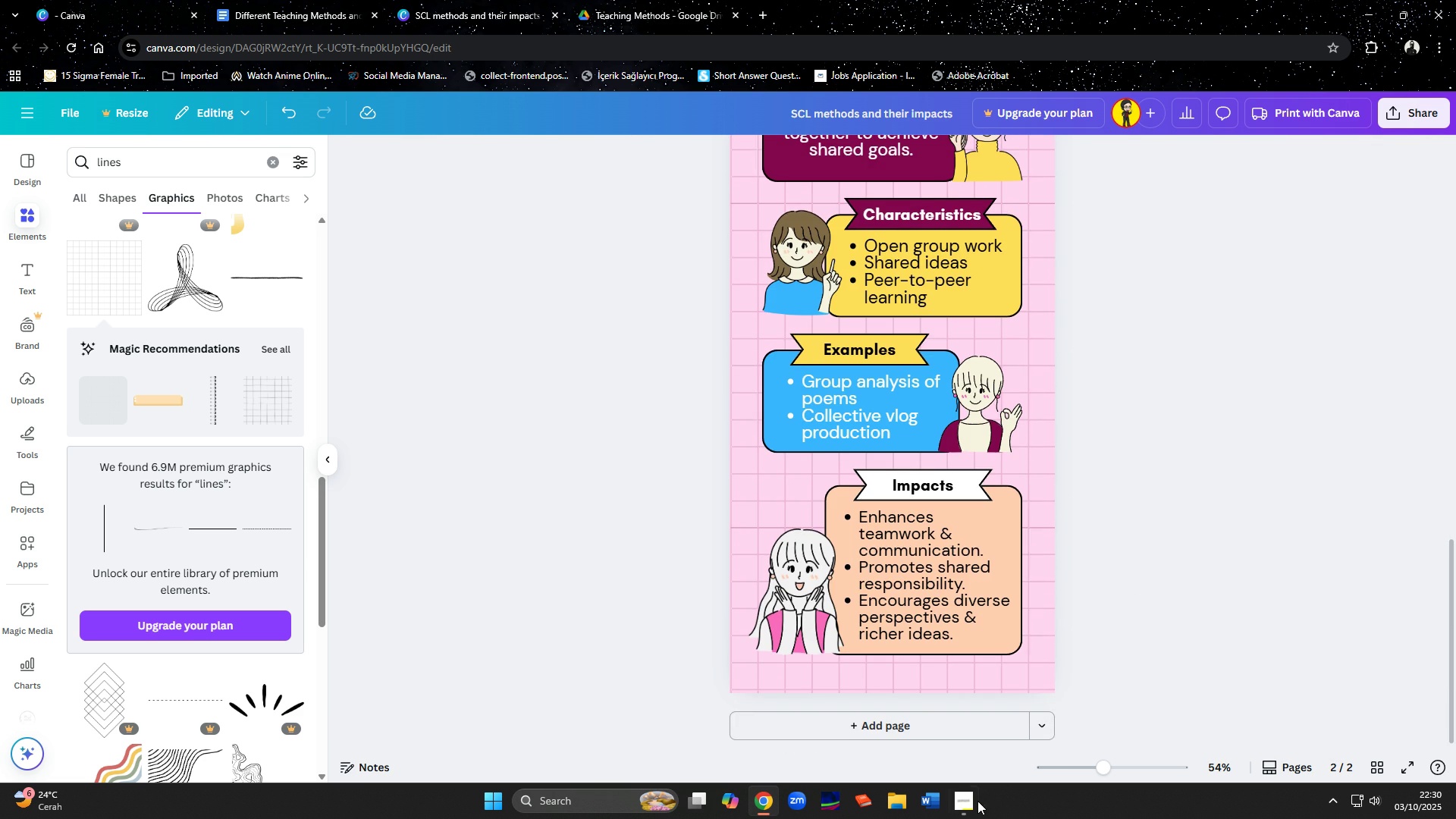 
left_click([953, 811])